 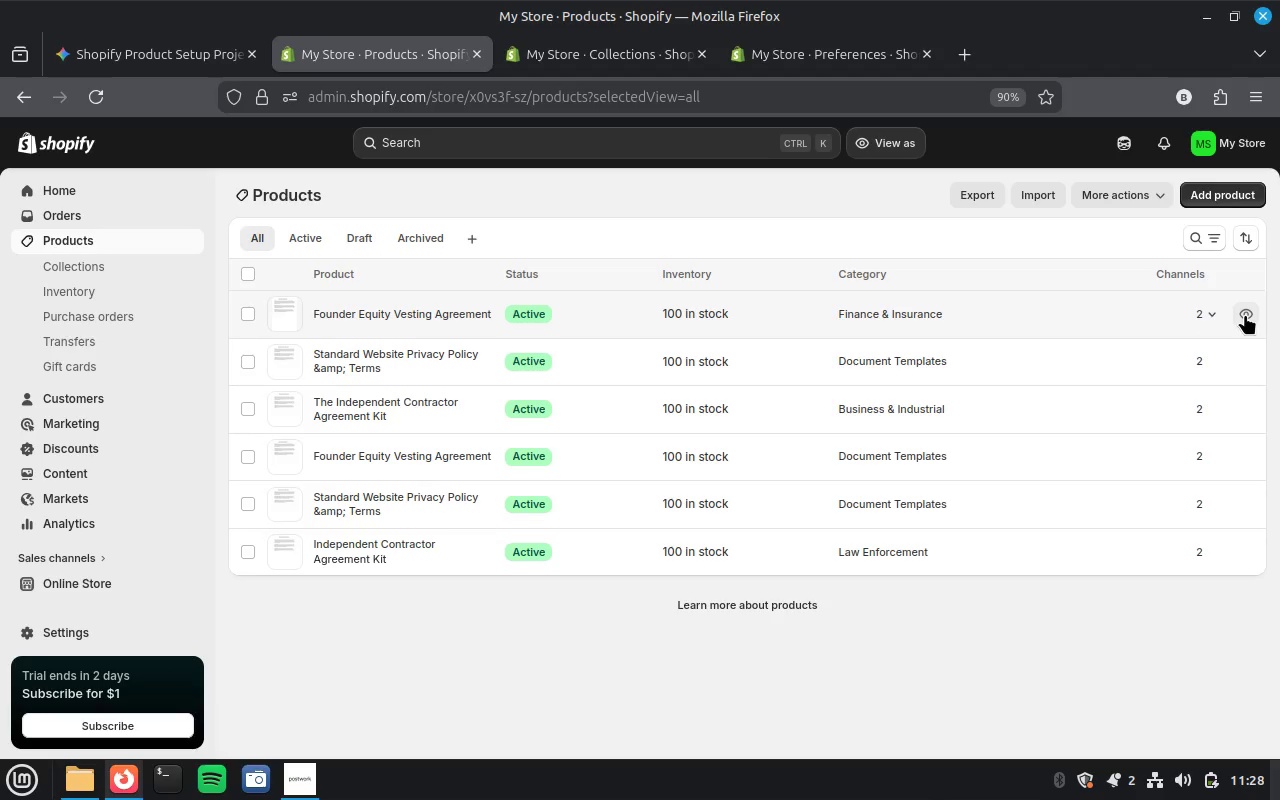 
mouse_move([436, 56])
 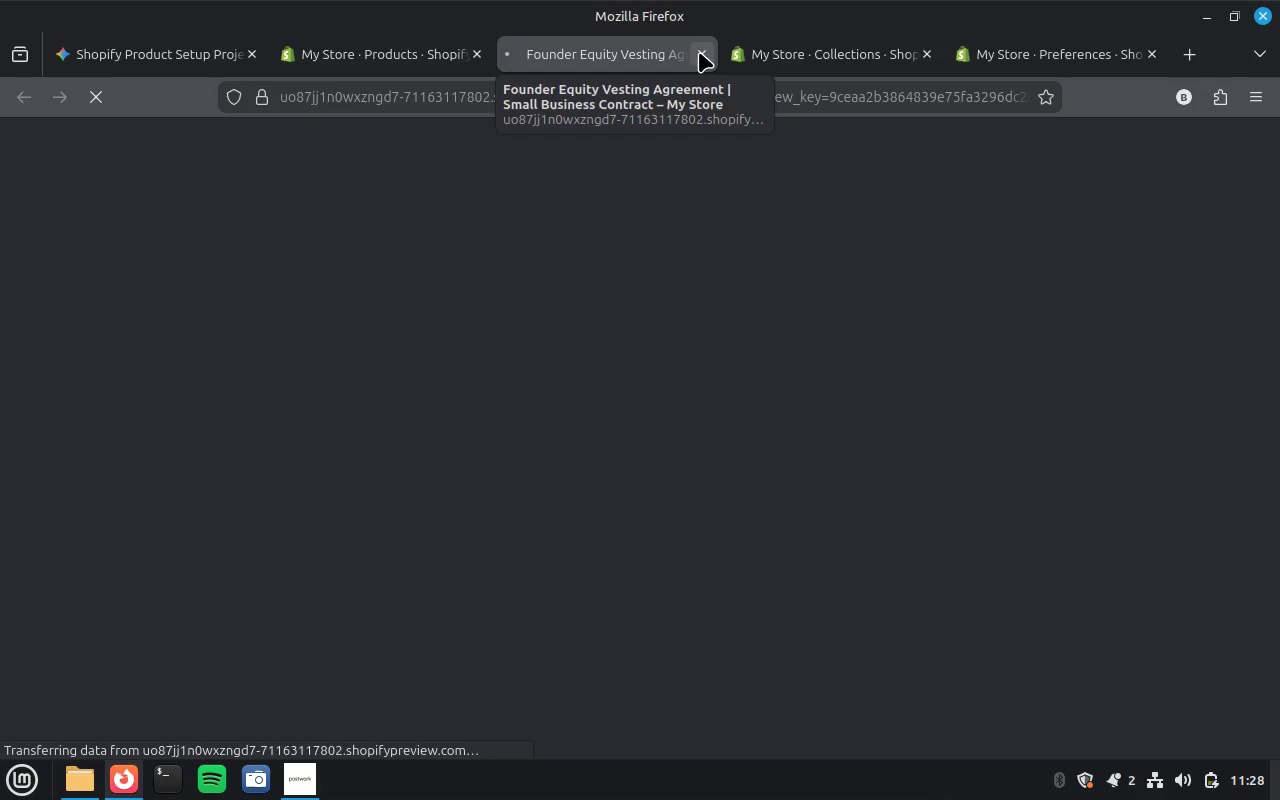 
left_click([699, 52])
 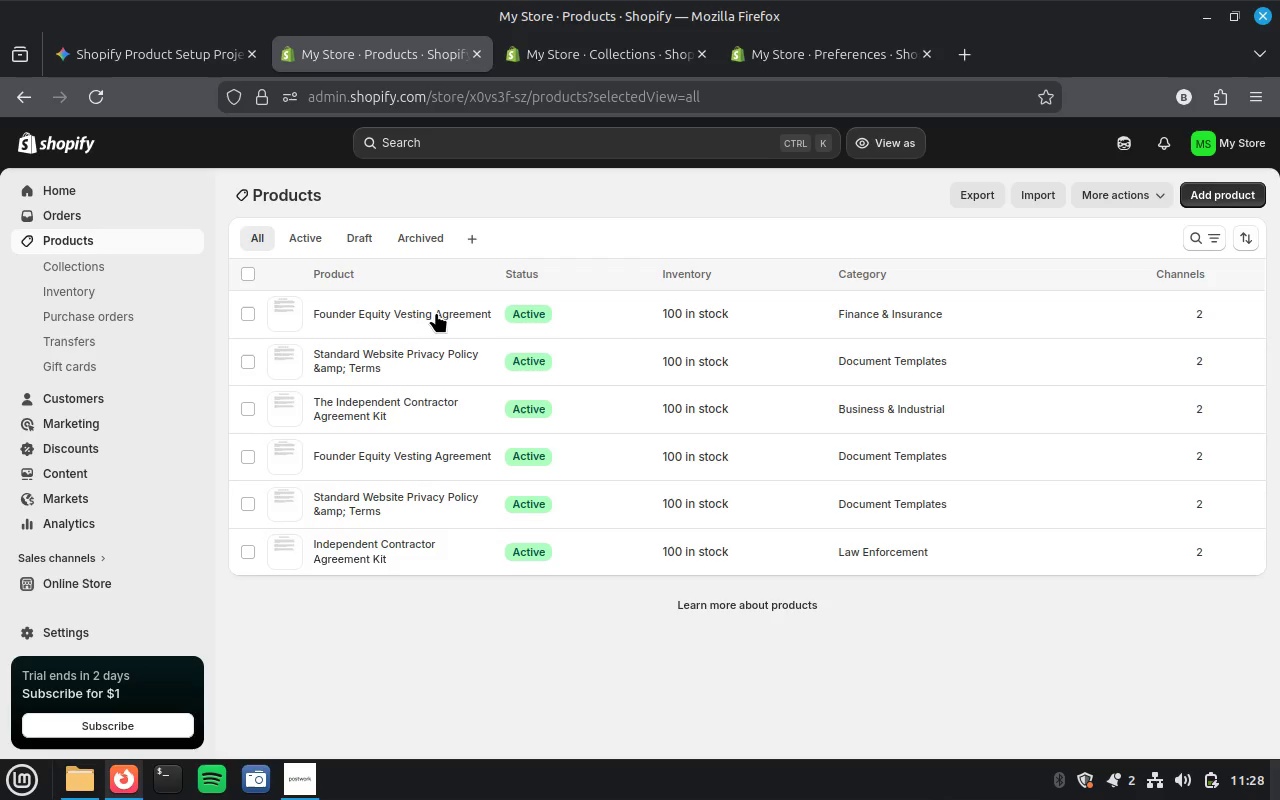 
right_click([436, 312])
 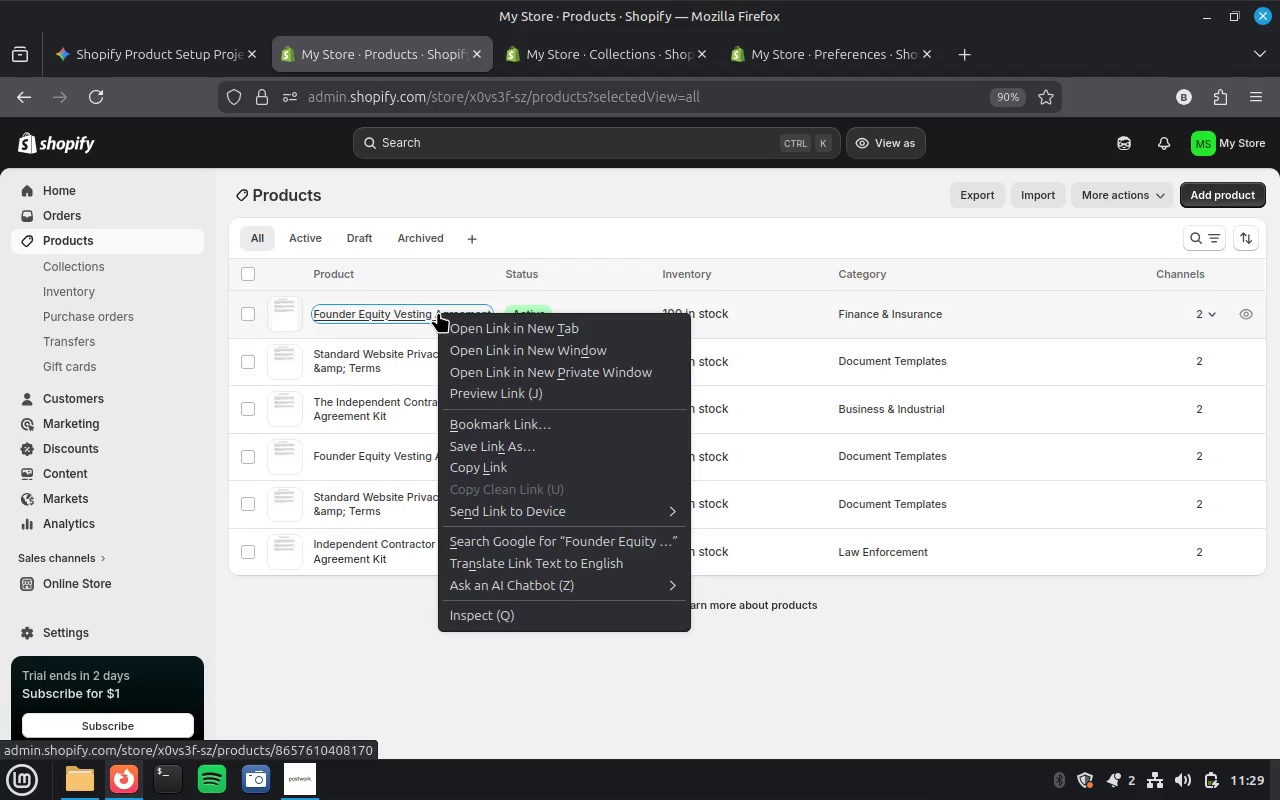 
left_click([492, 328])
 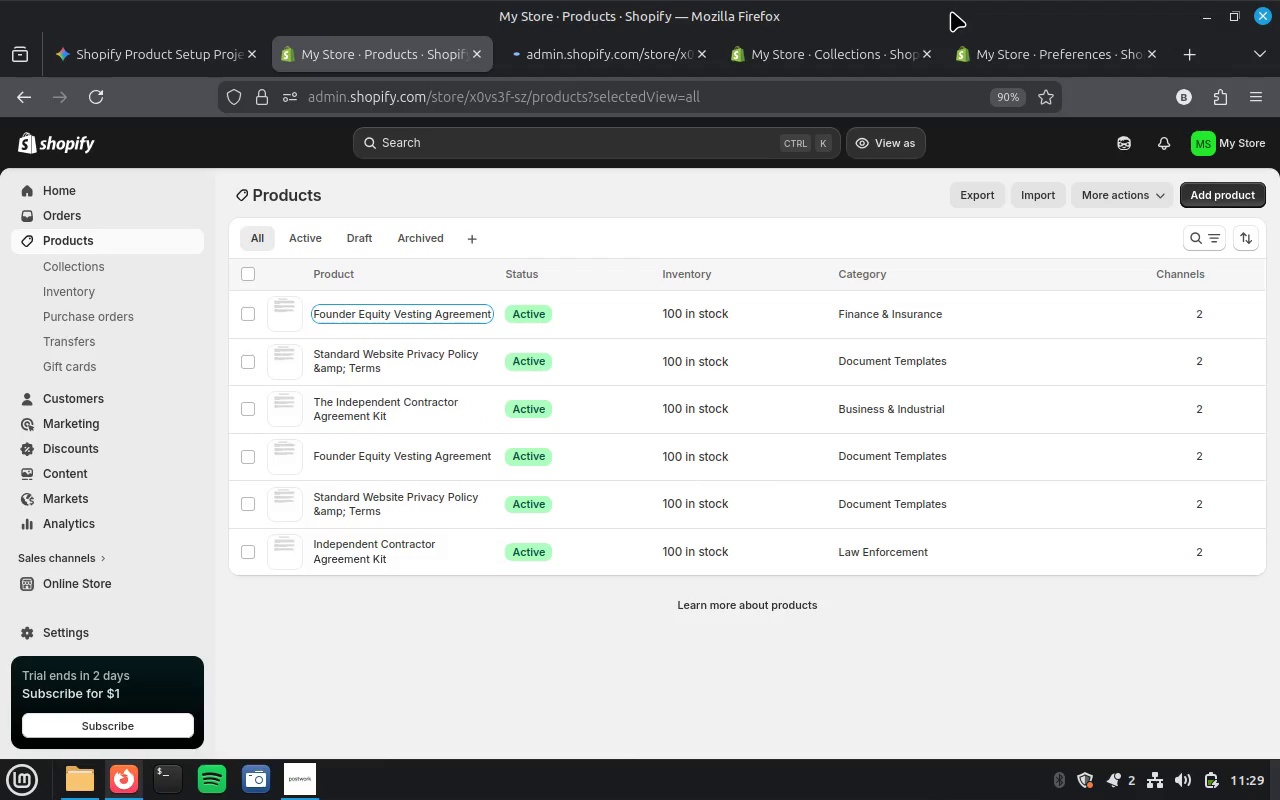 
wait(12.2)
 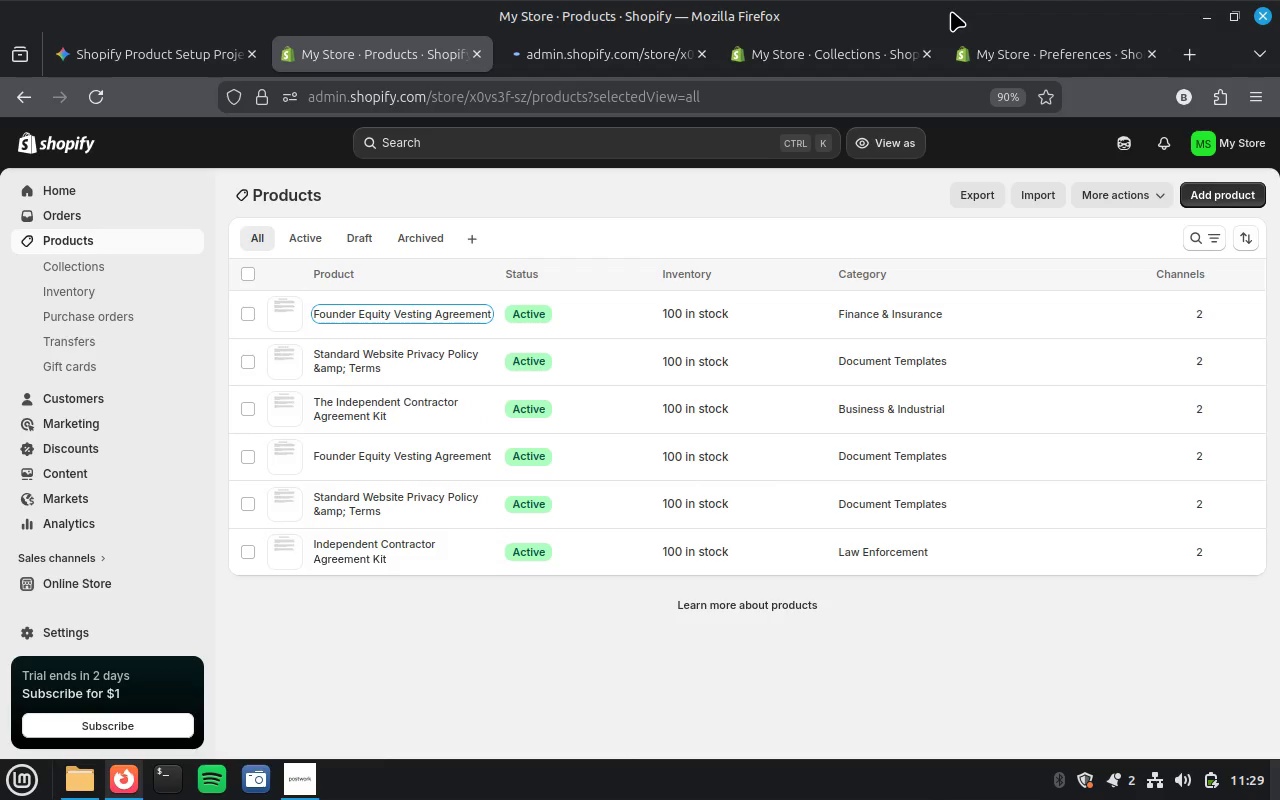 
left_click([1079, 47])
 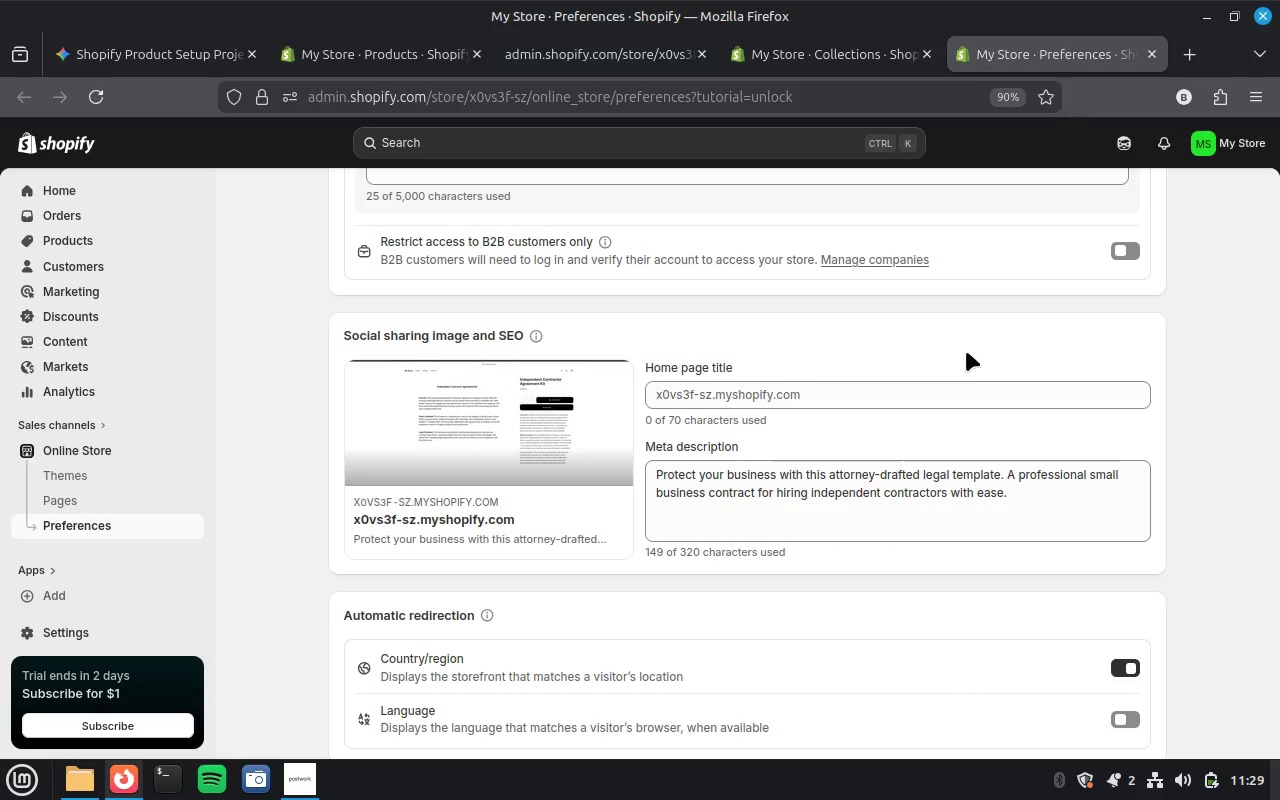 
scroll: coordinate [960, 352], scroll_direction: up, amount: 23.0
 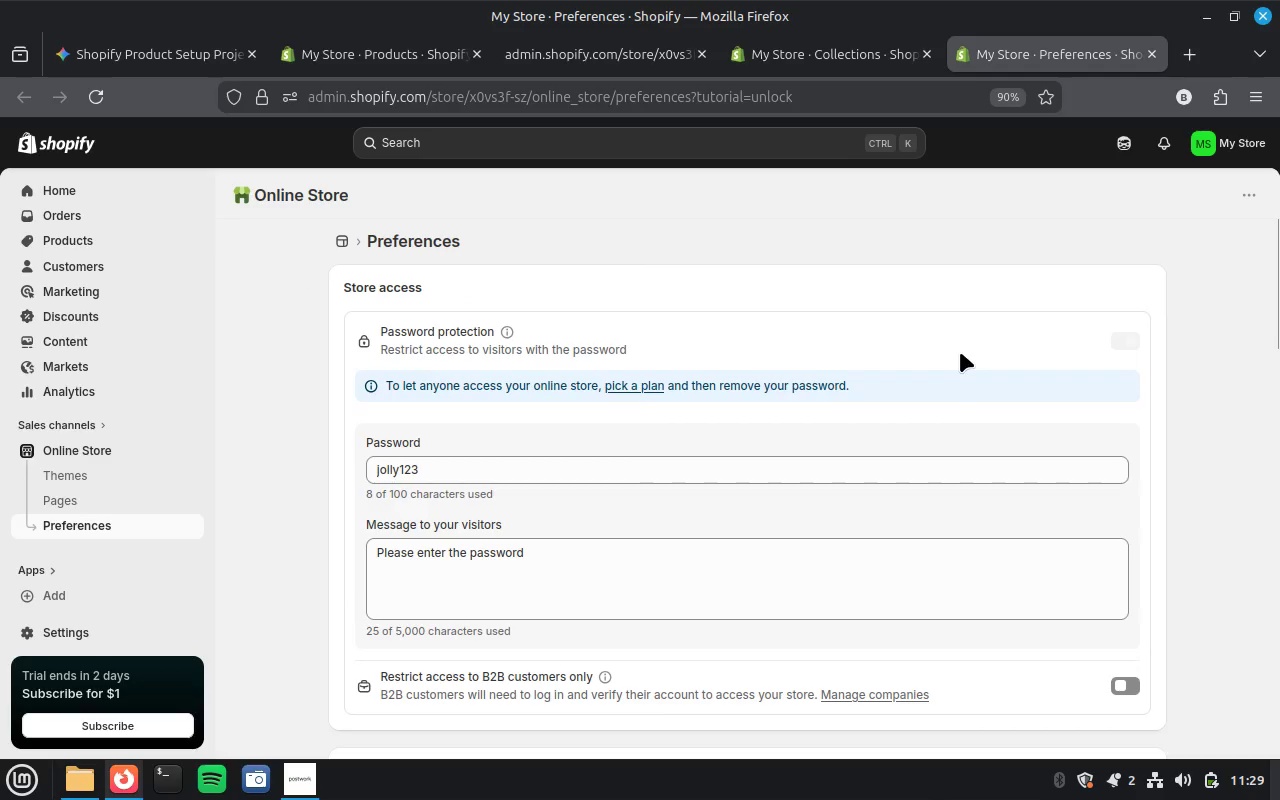 
scroll: coordinate [954, 342], scroll_direction: down, amount: 17.0
 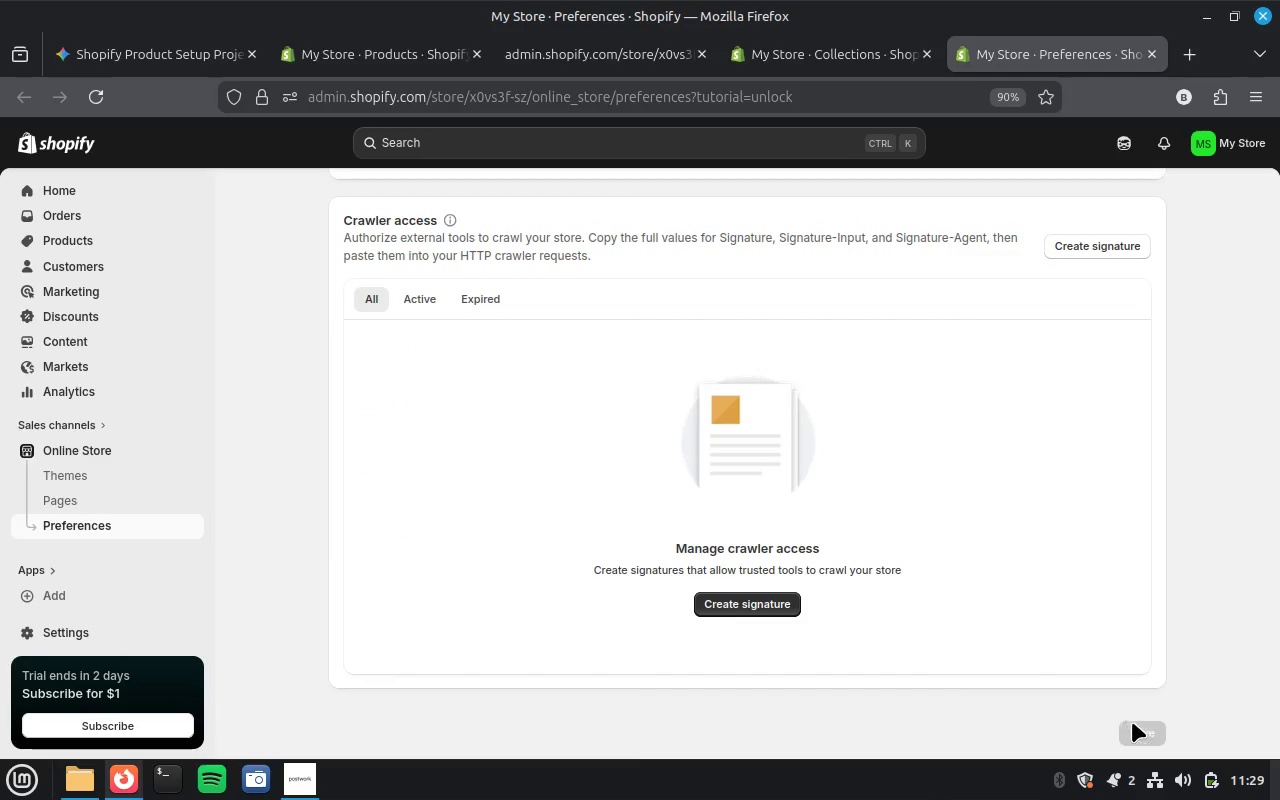 
scroll: coordinate [1051, 501], scroll_direction: up, amount: 18.0
 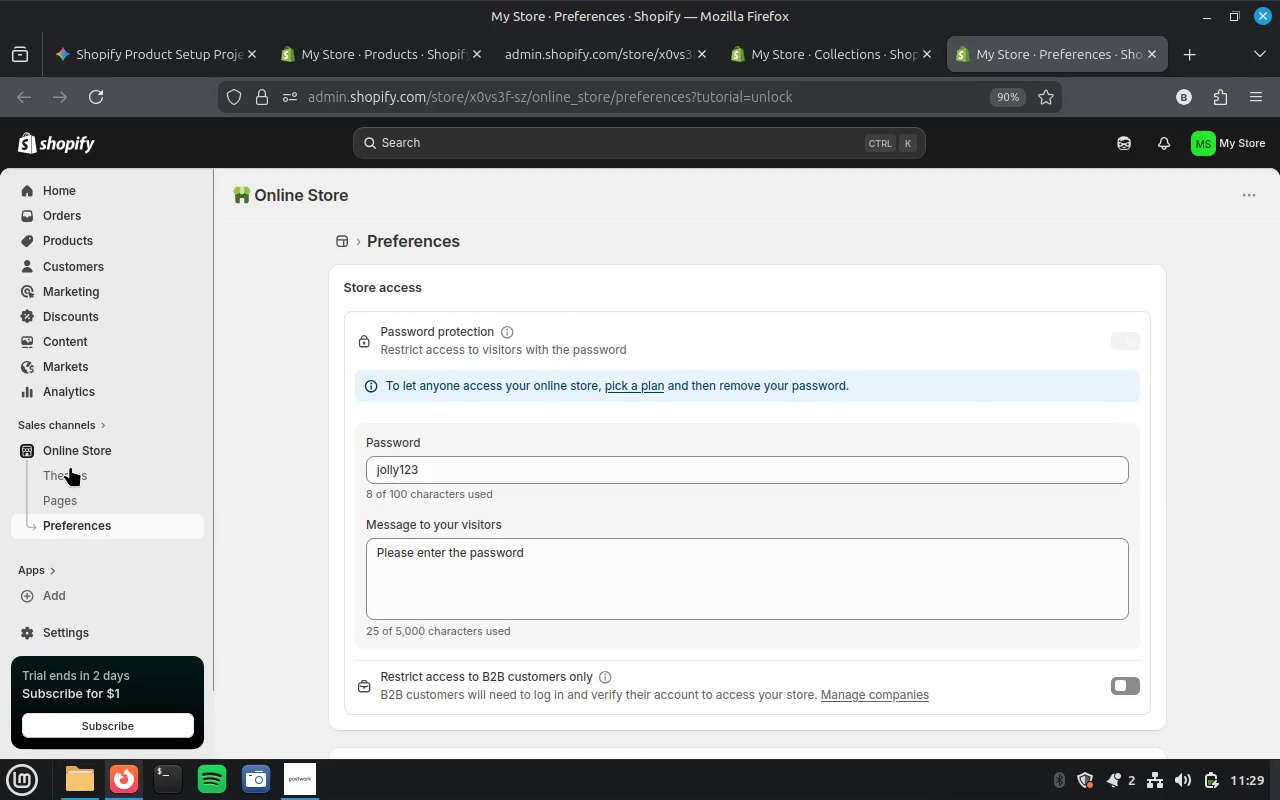 
left_click([80, 444])
 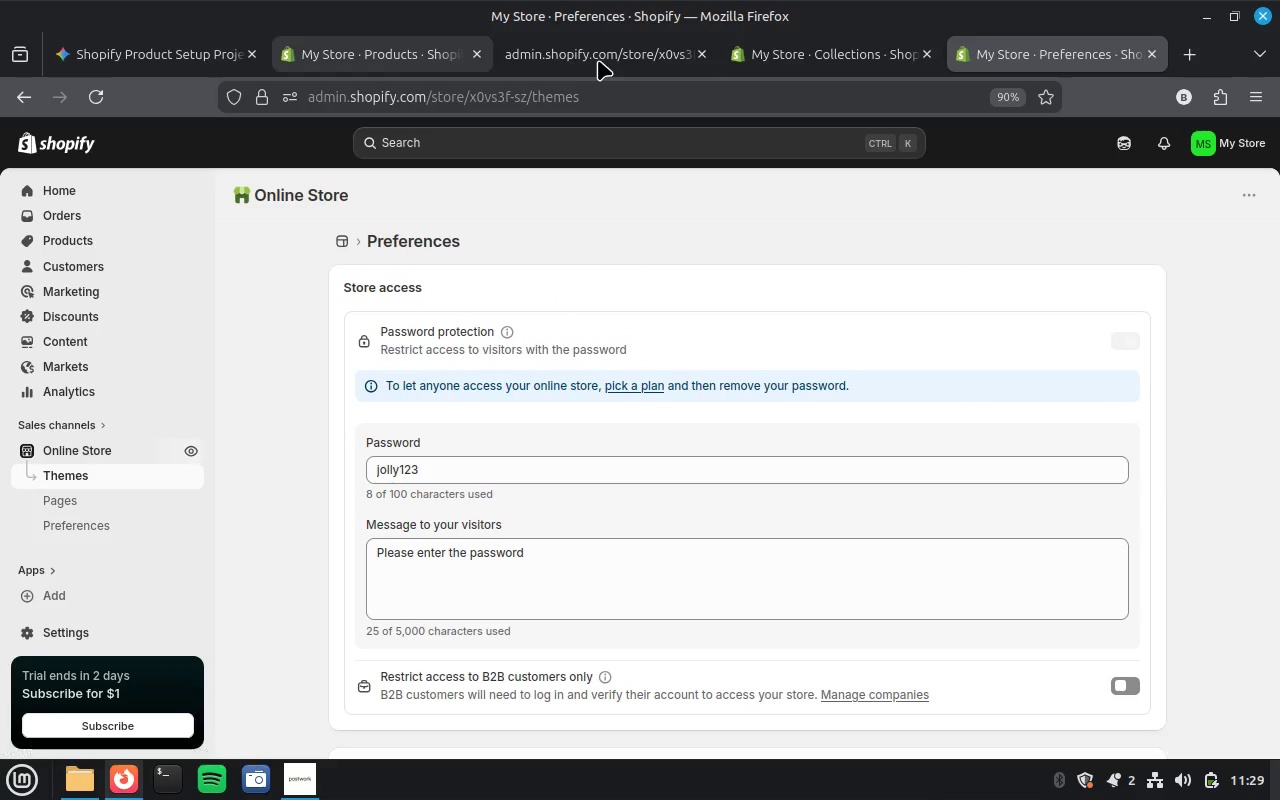 
left_click([610, 47])
 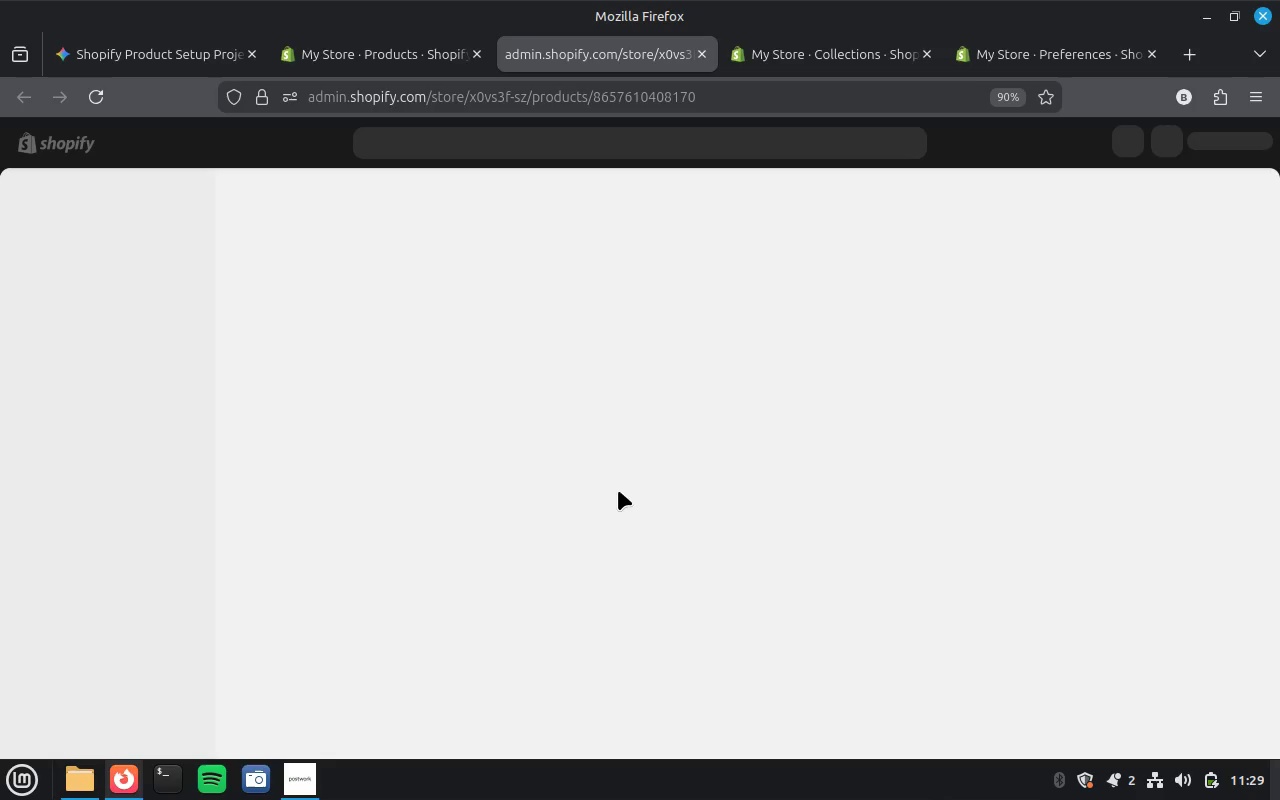 
wait(9.76)
 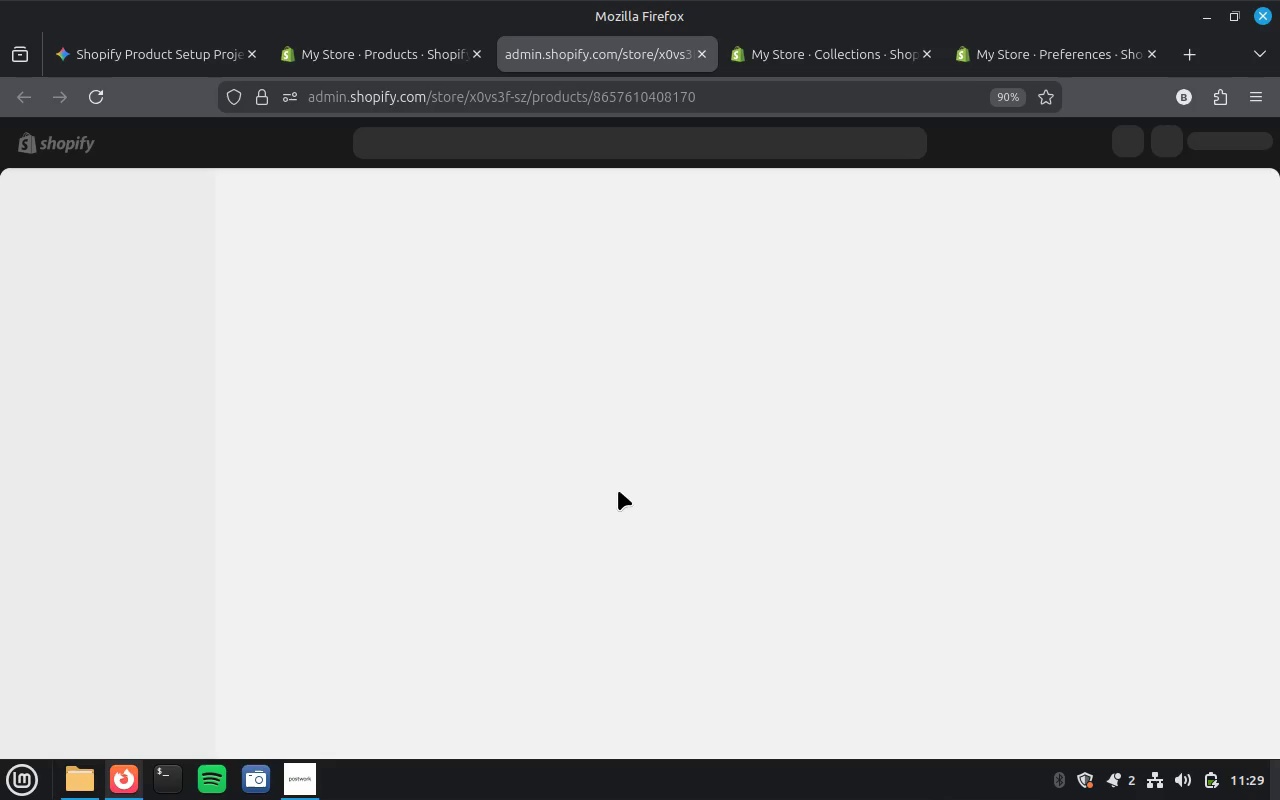 
left_click([619, 478])
 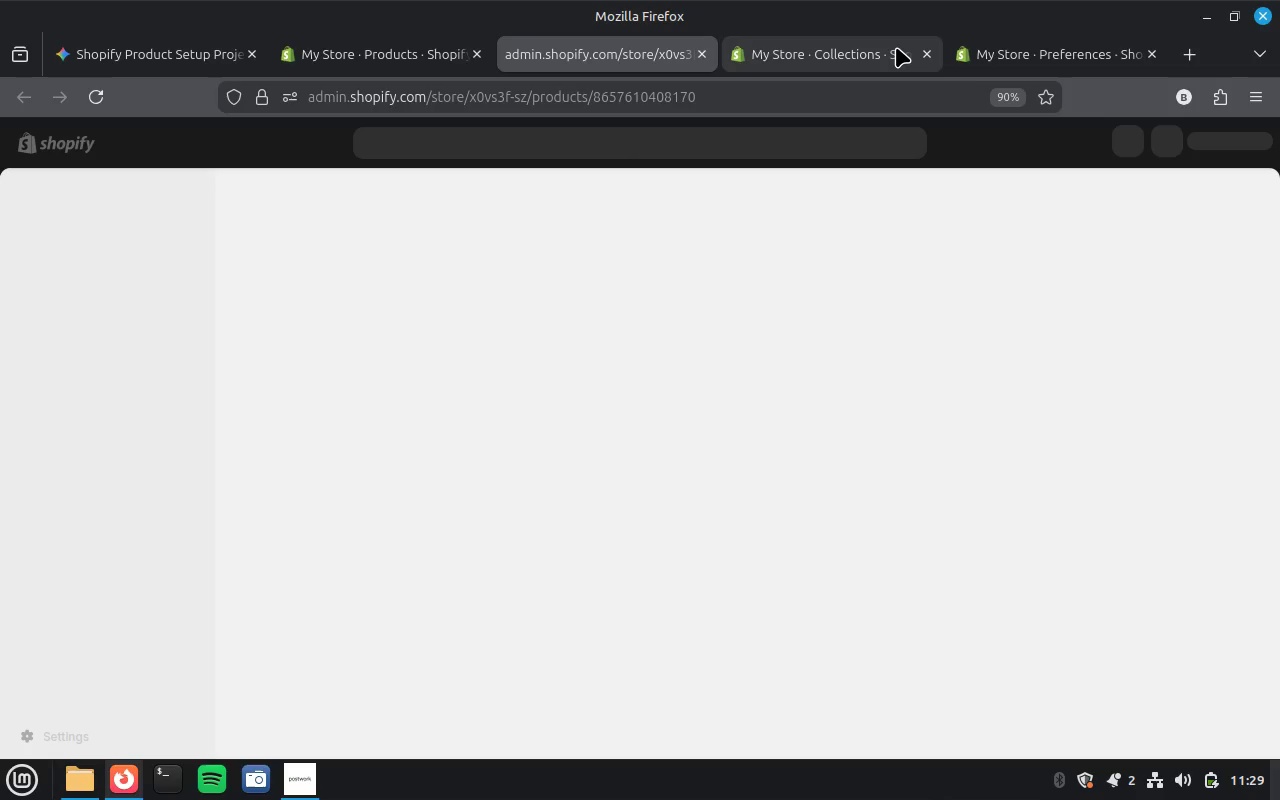 